 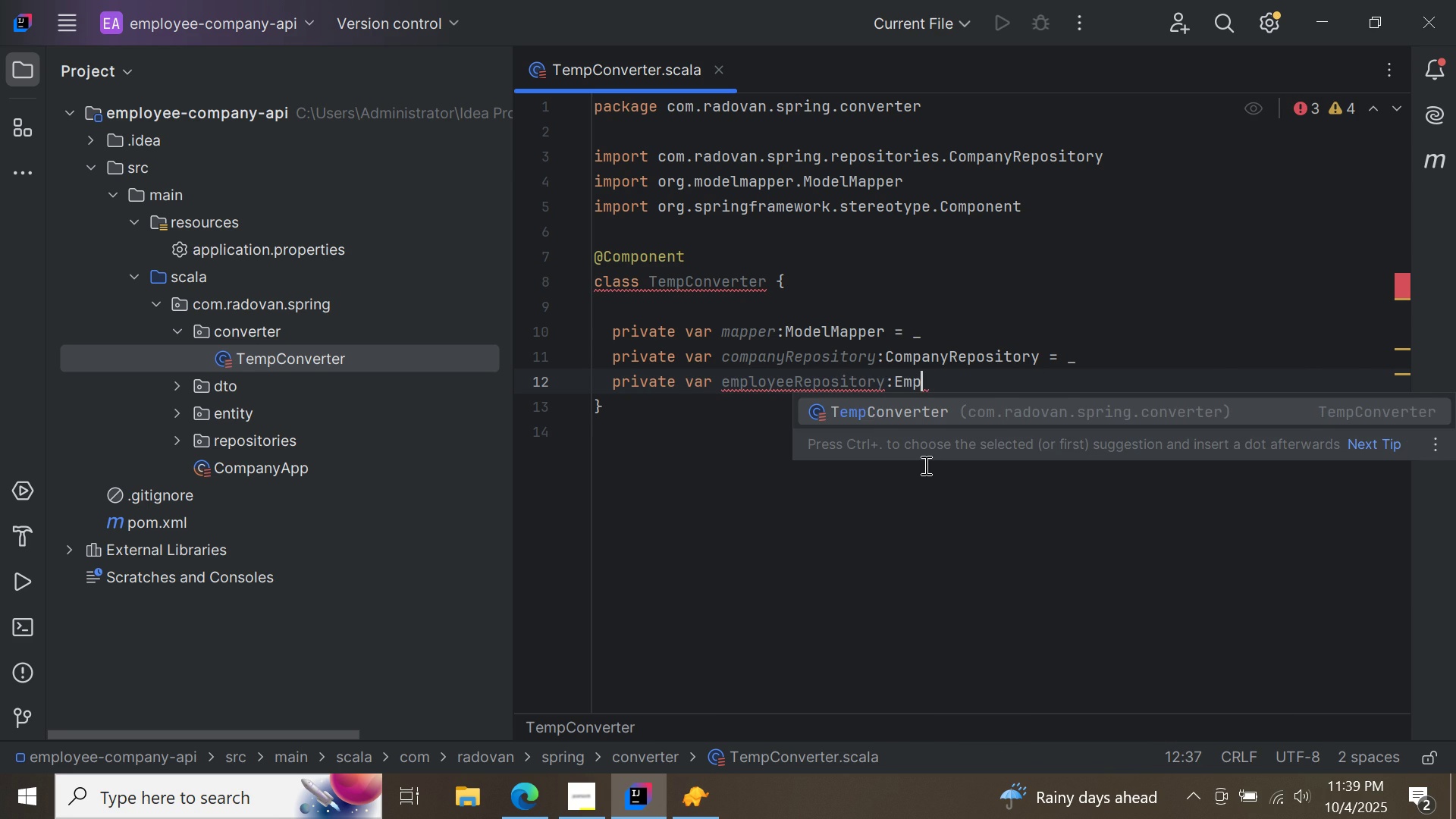 
key(Control+ControlLeft)
 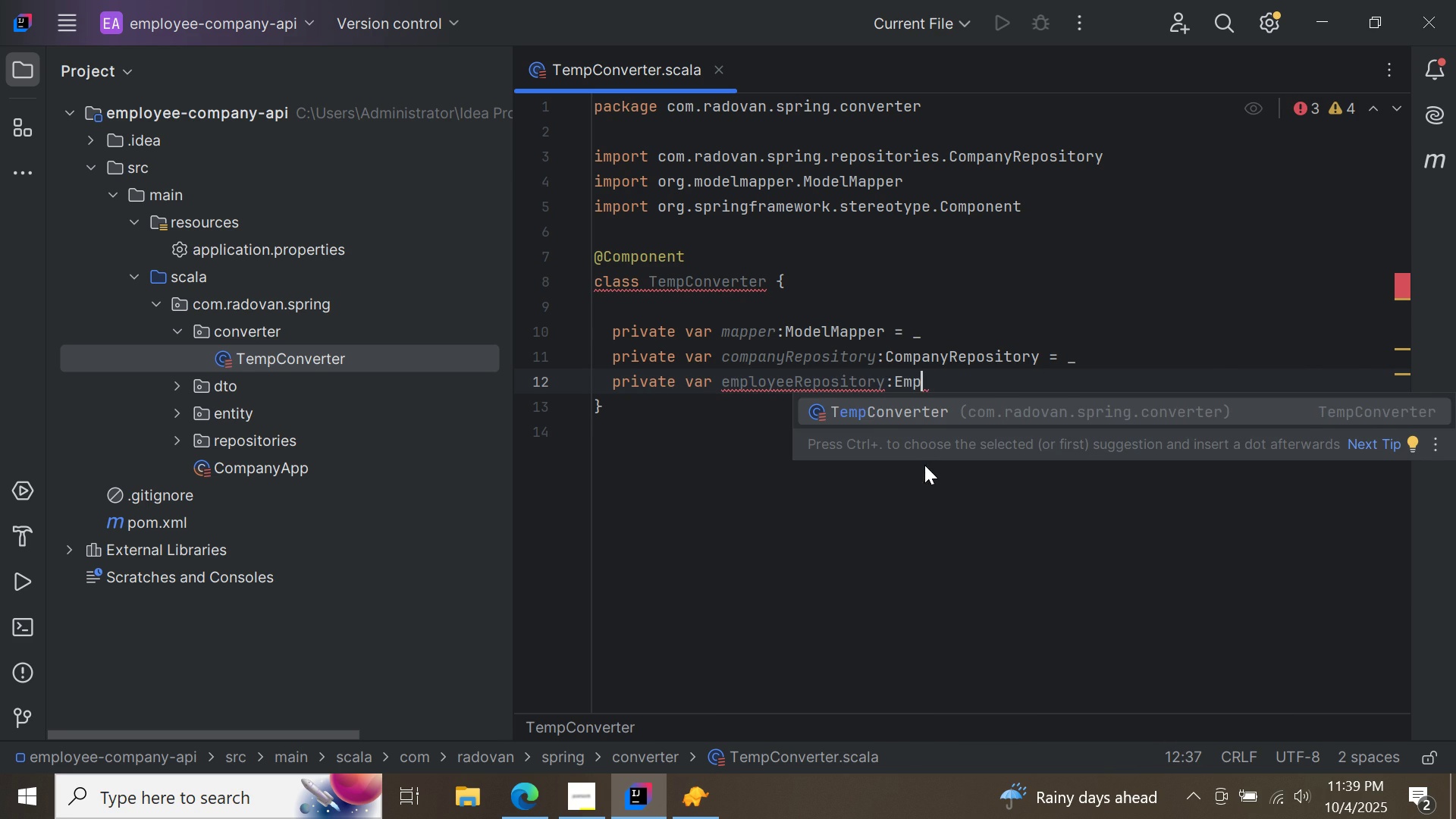 
key(Control+Space)
 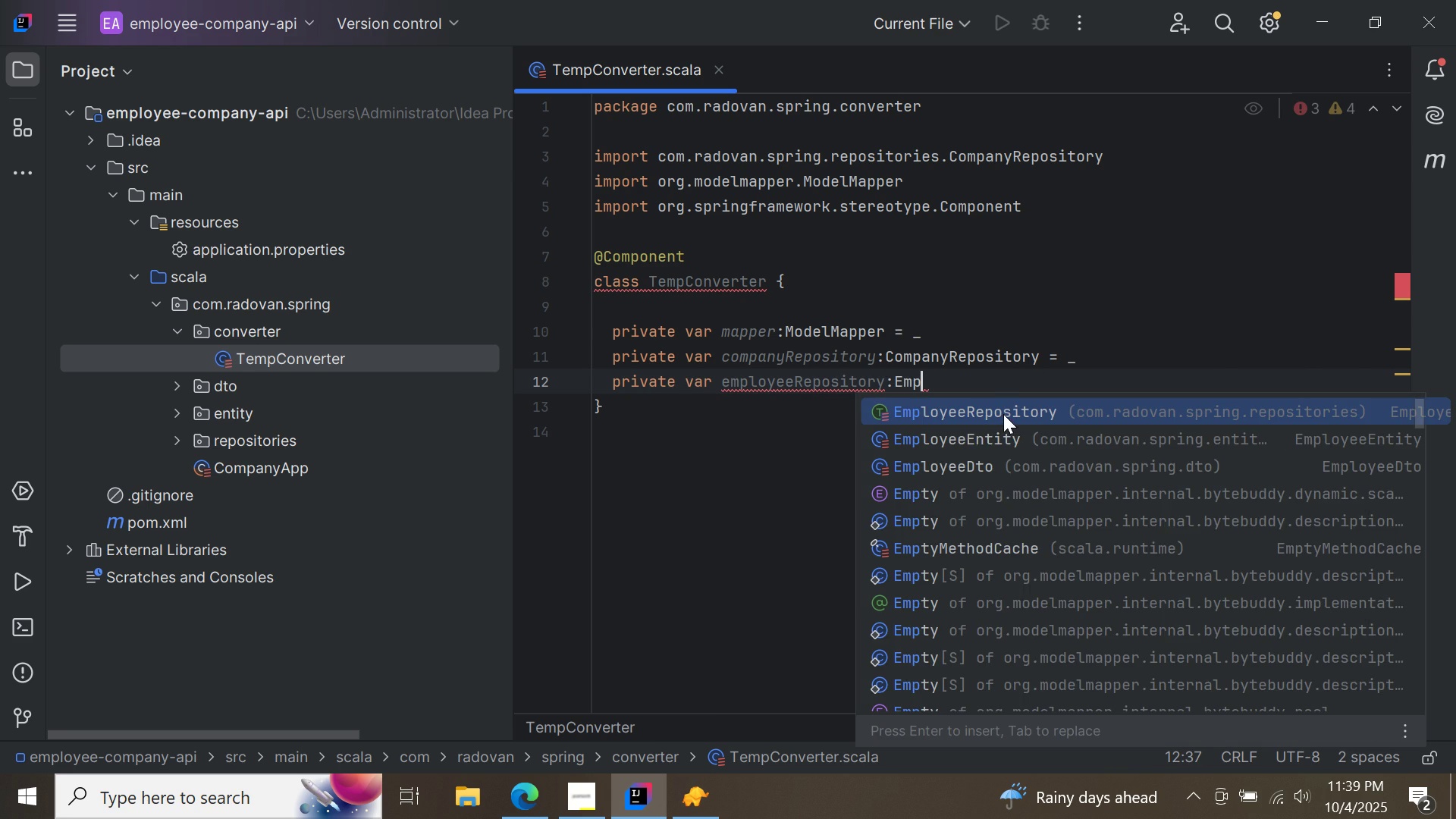 
double_click([1003, 414])
 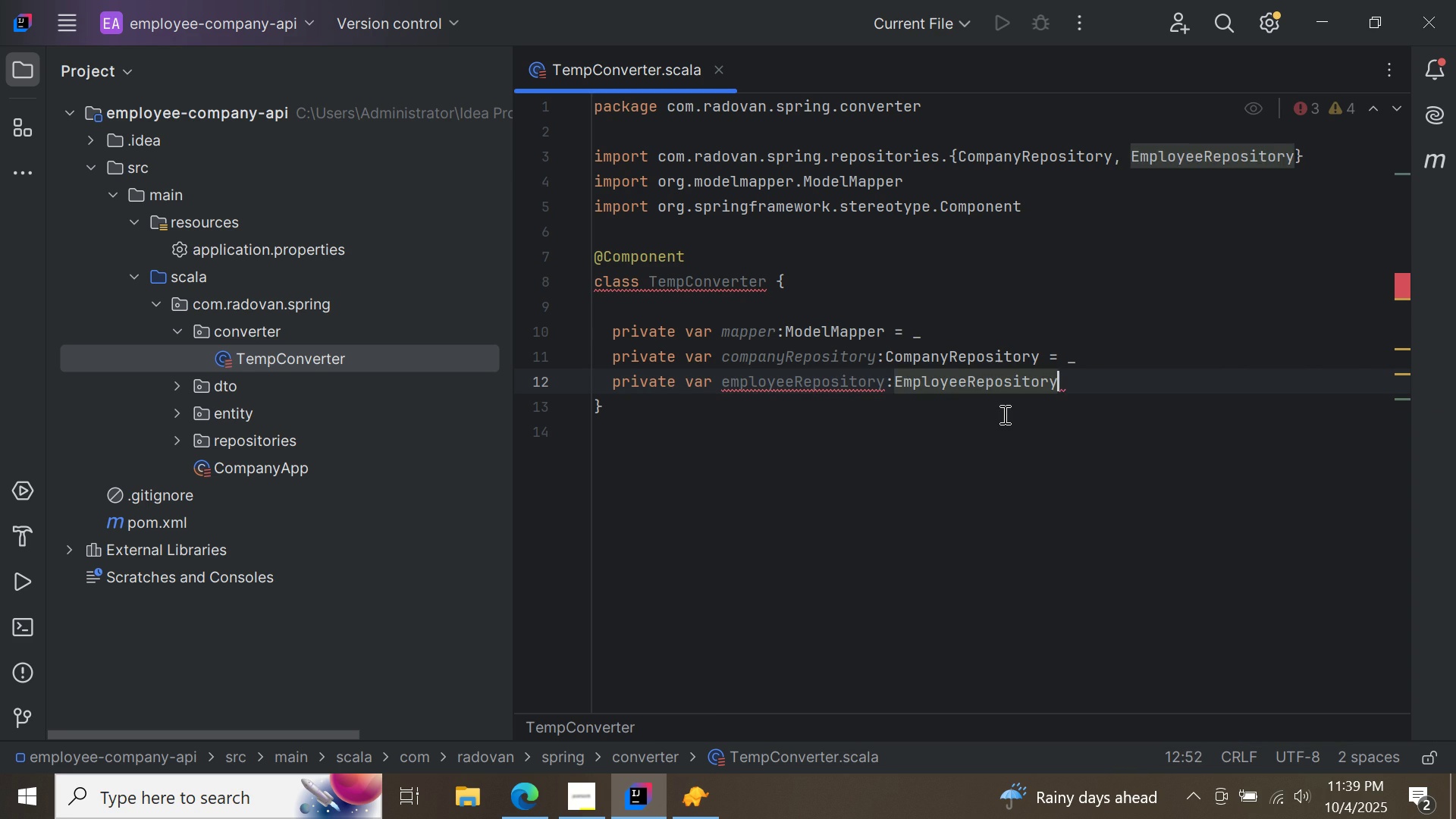 
key(Space)
 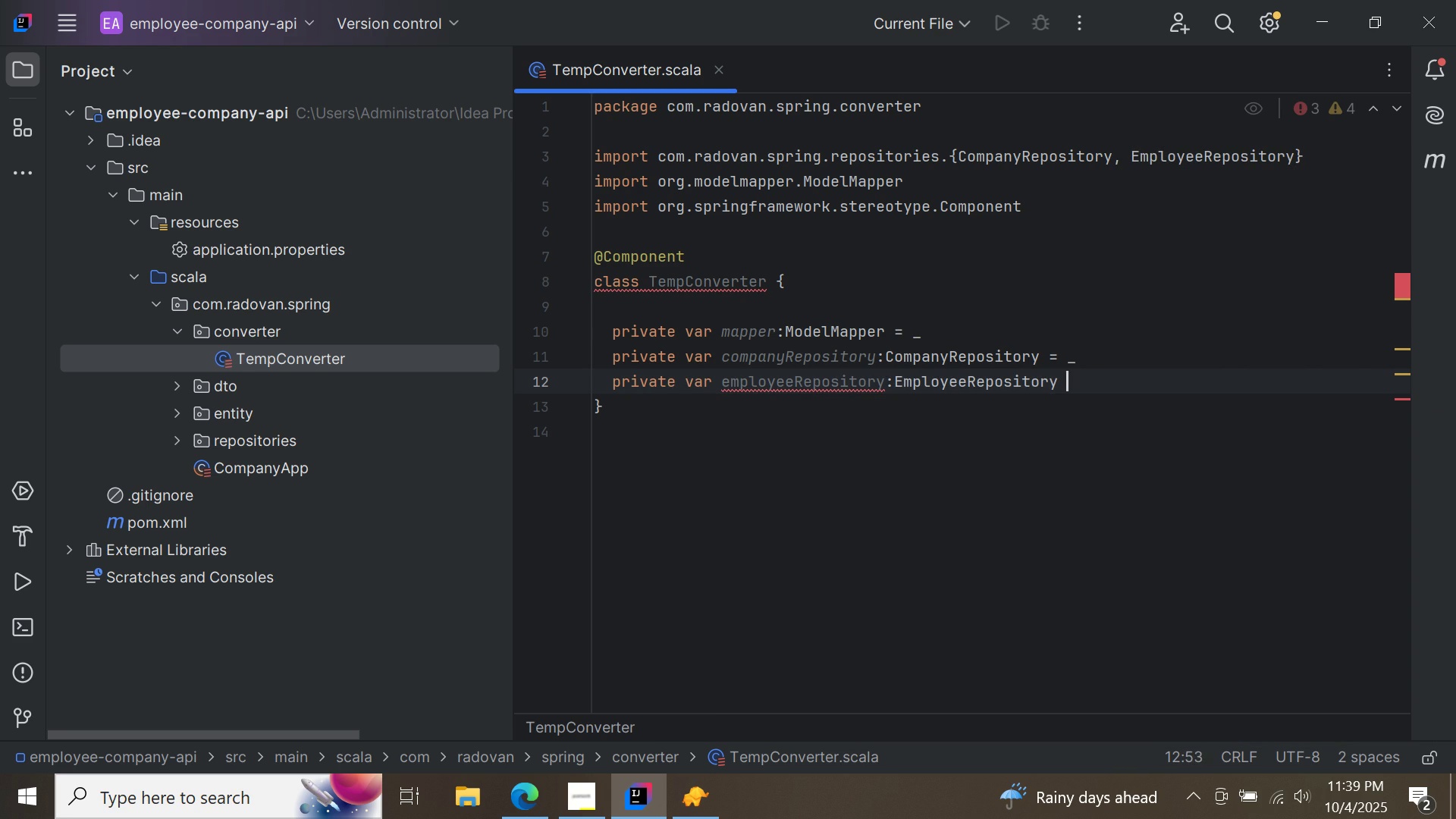 
key(Equal)
 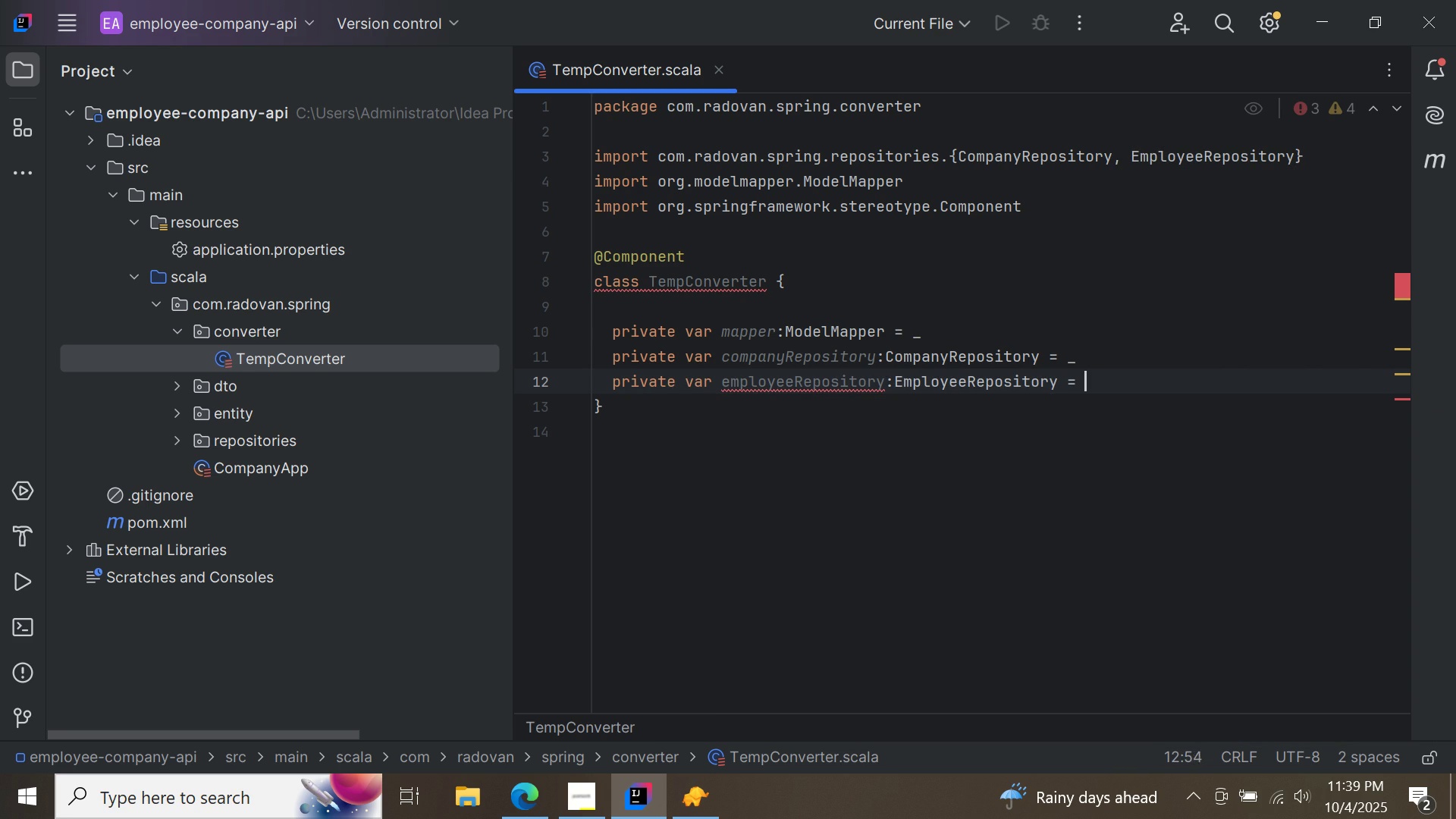 
key(Space)